 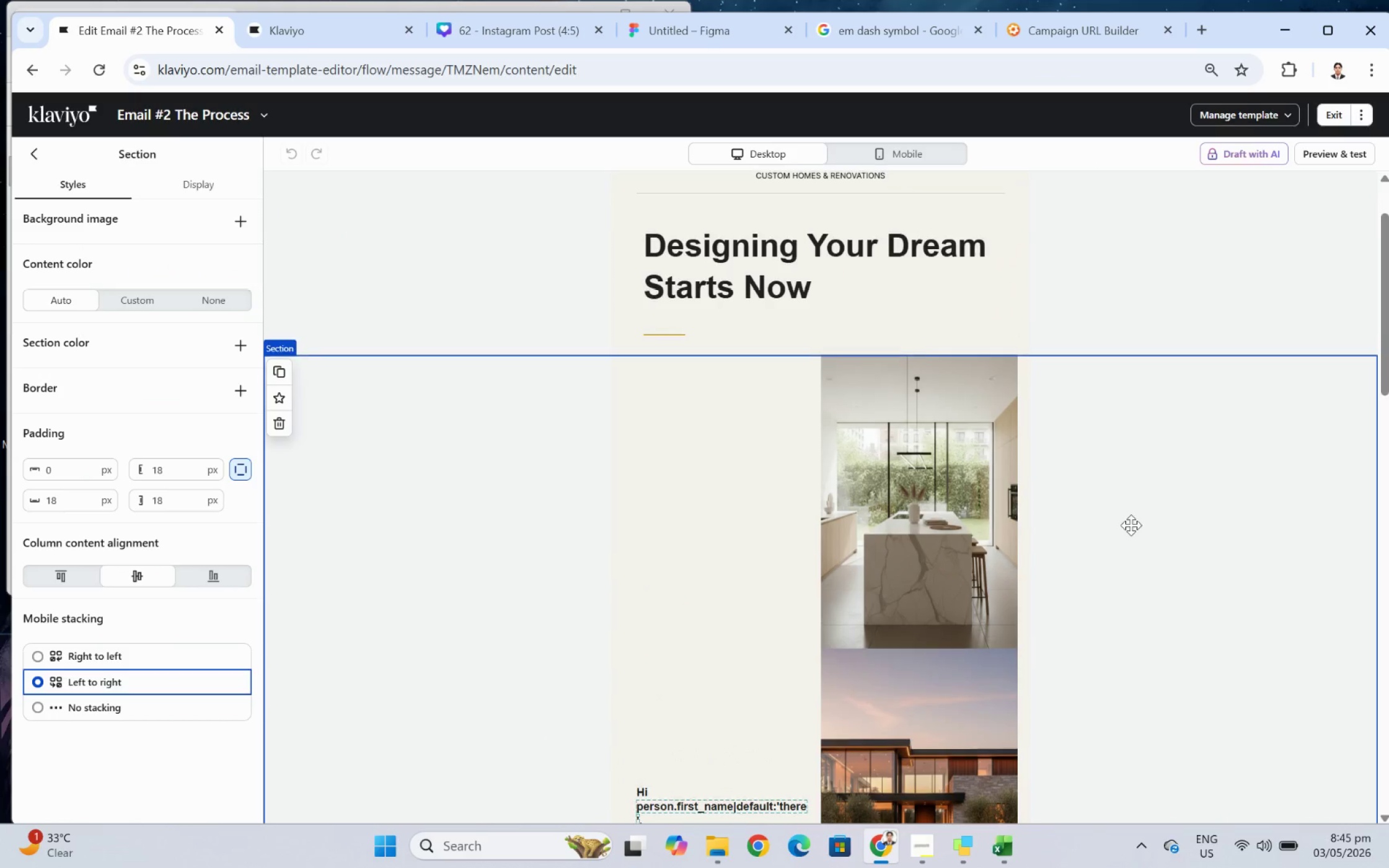 
scroll: coordinate [1125, 553], scroll_direction: down, amount: 3.0
 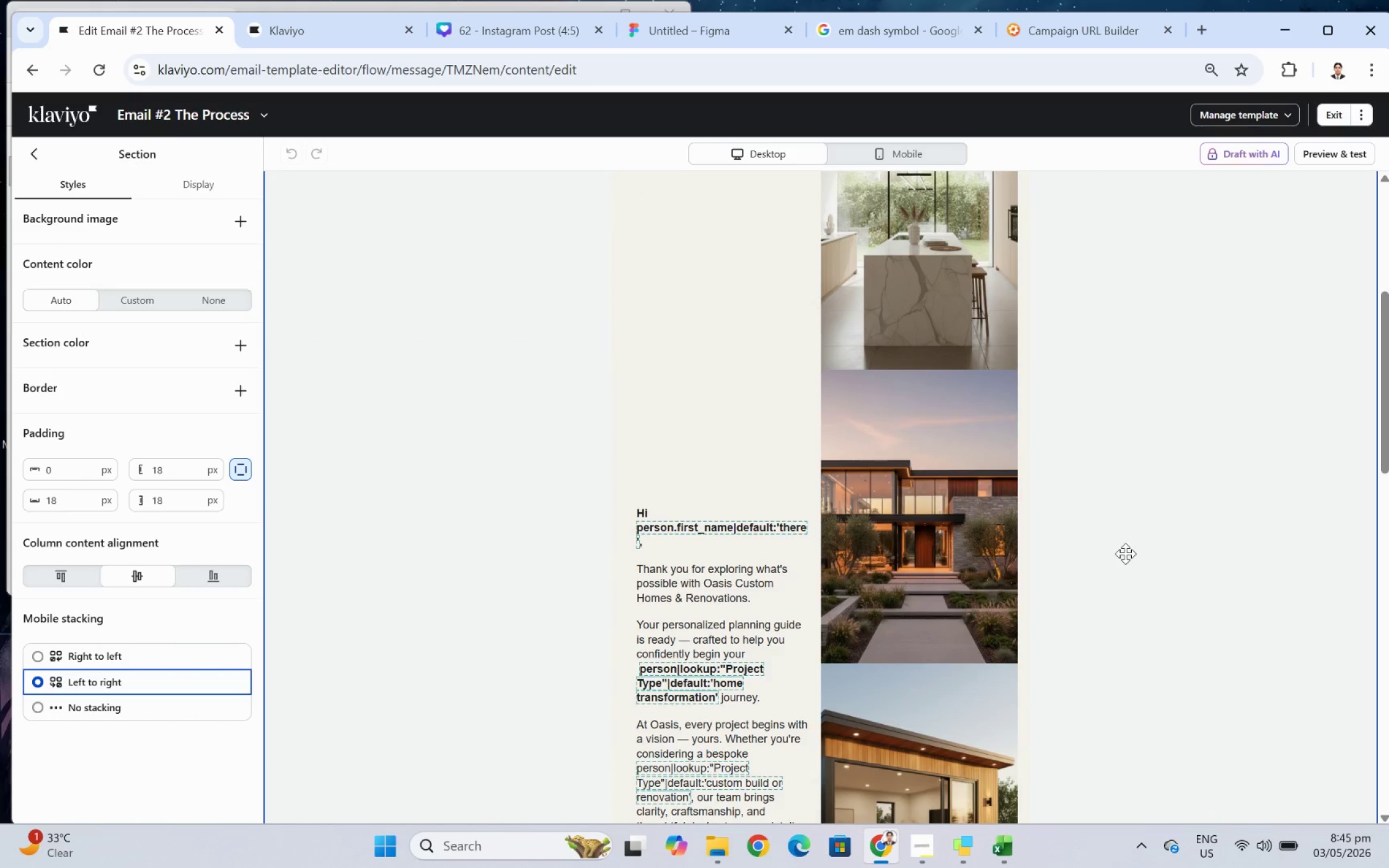 
scroll: coordinate [1125, 553], scroll_direction: up, amount: 2.0
 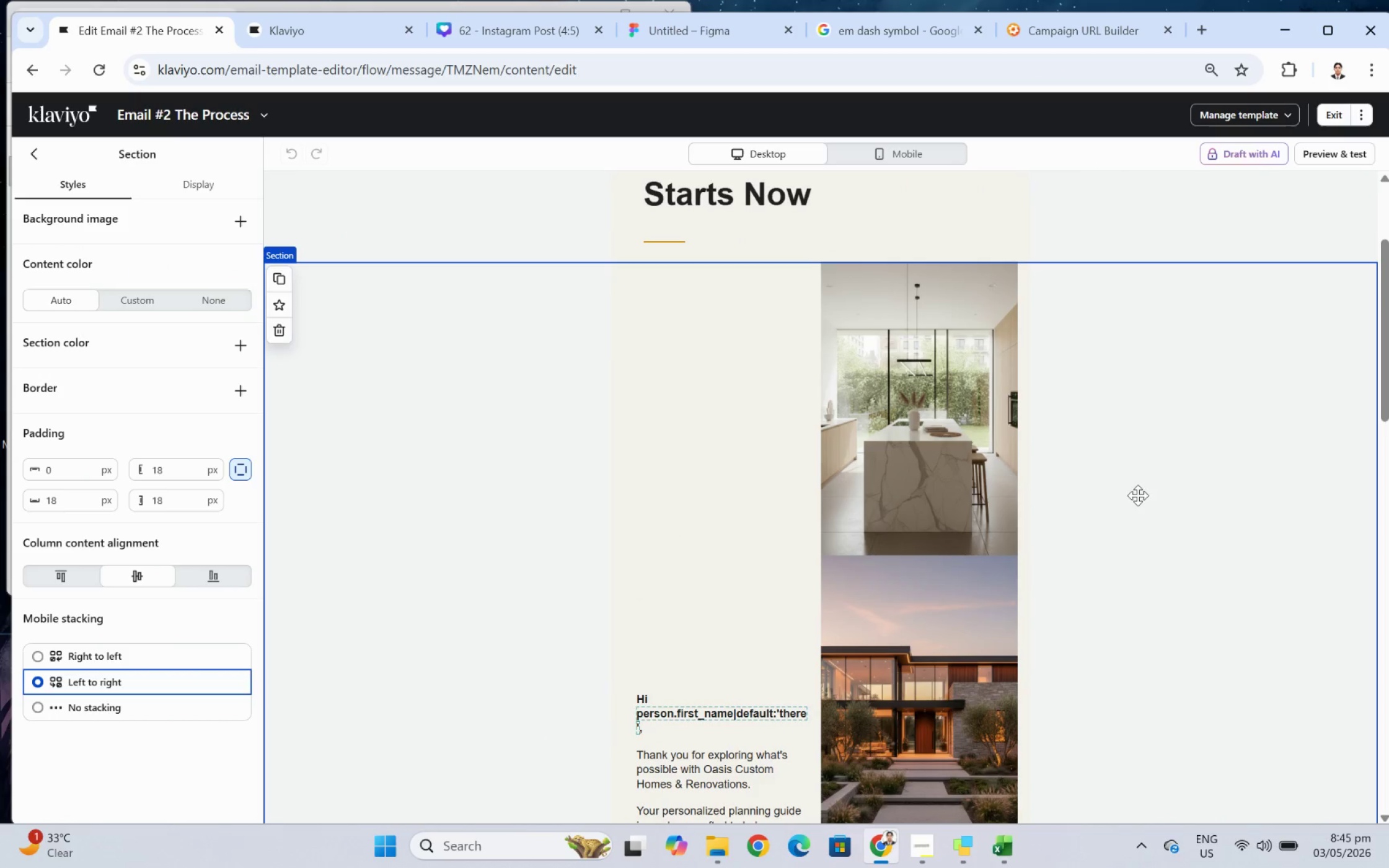 
left_click([984, 461])
 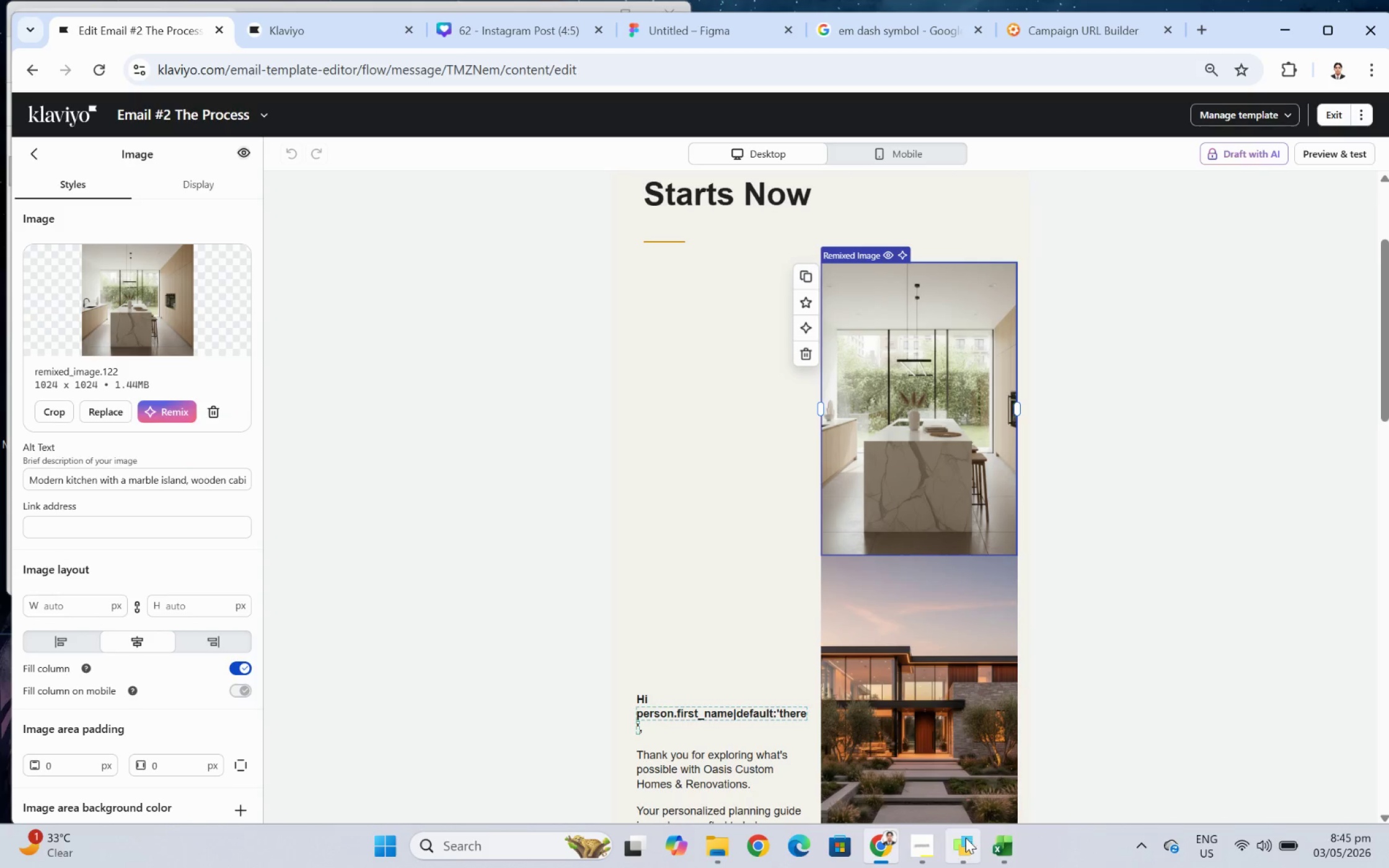 
left_click([927, 841])